 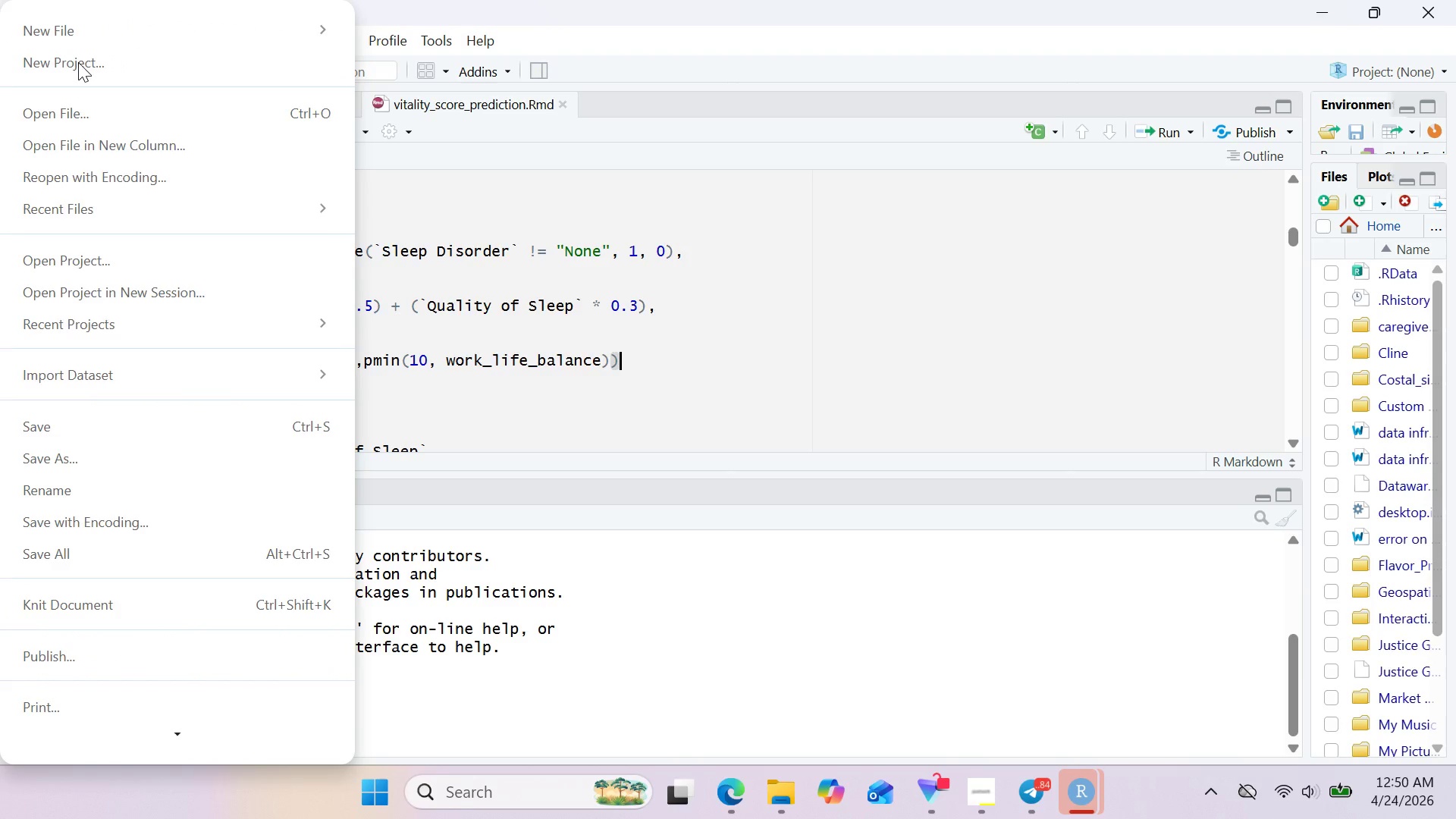 
double_click([78, 62])
 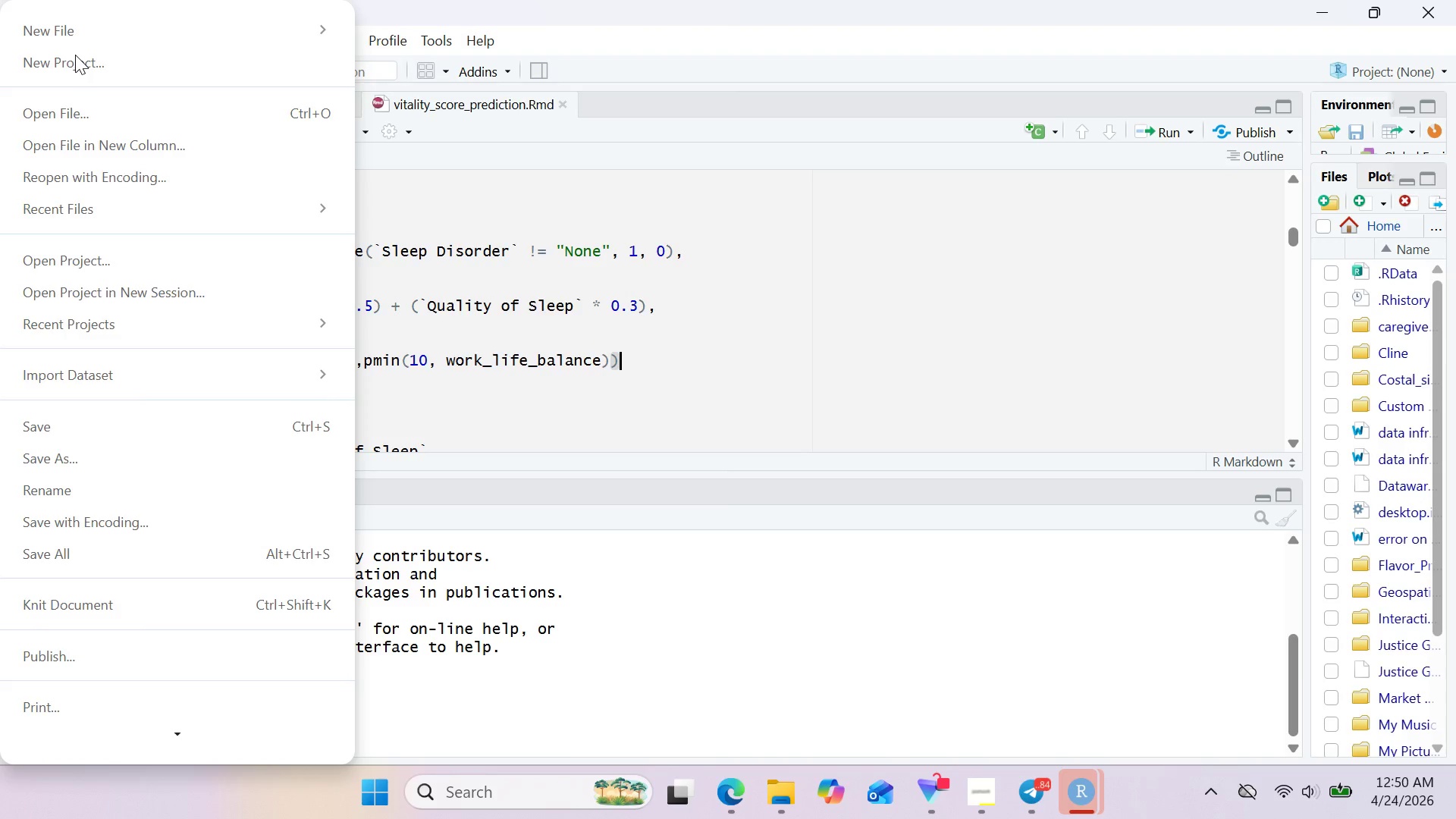 
left_click([79, 61])
 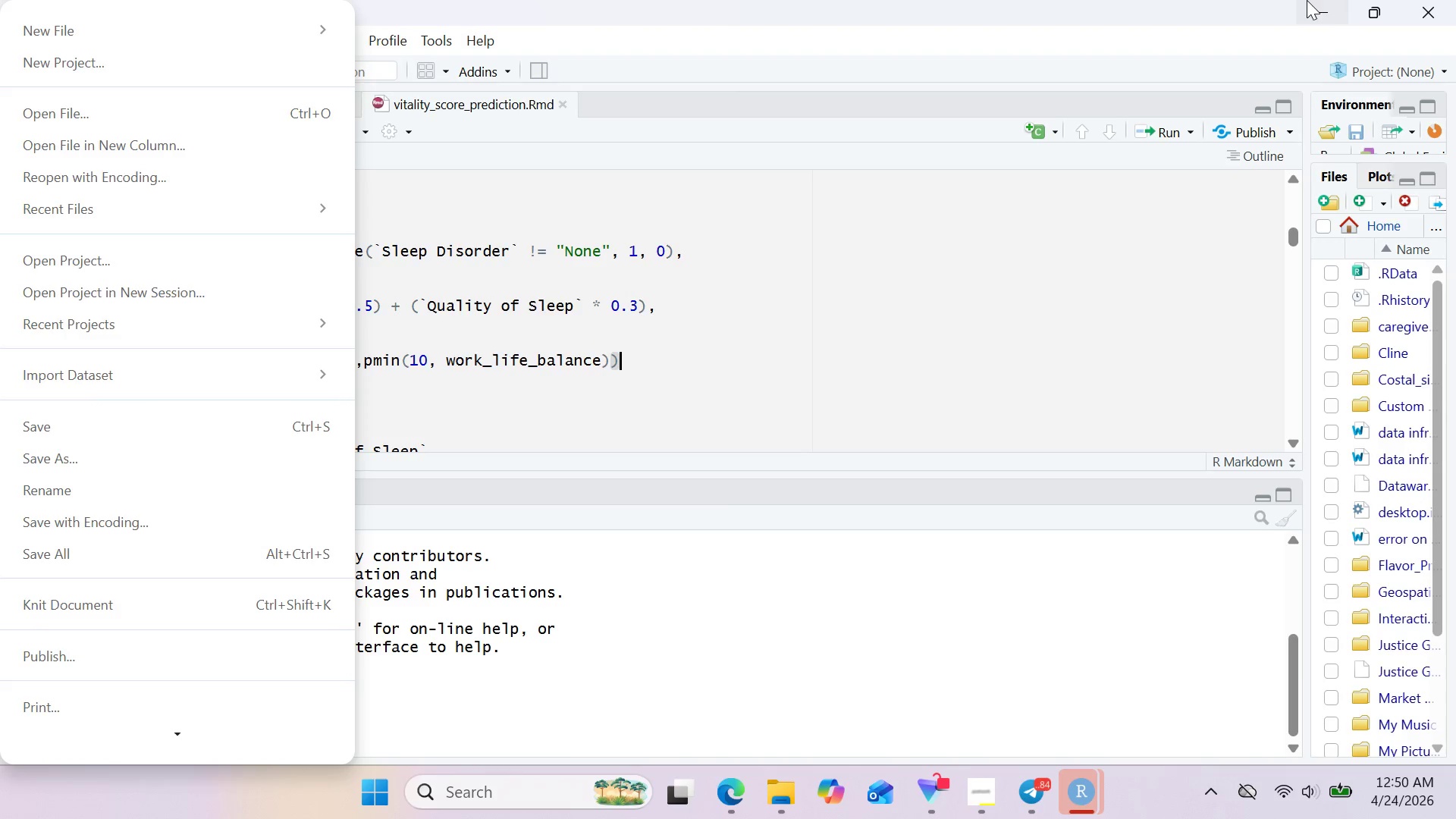 
left_click([1455, 0])
 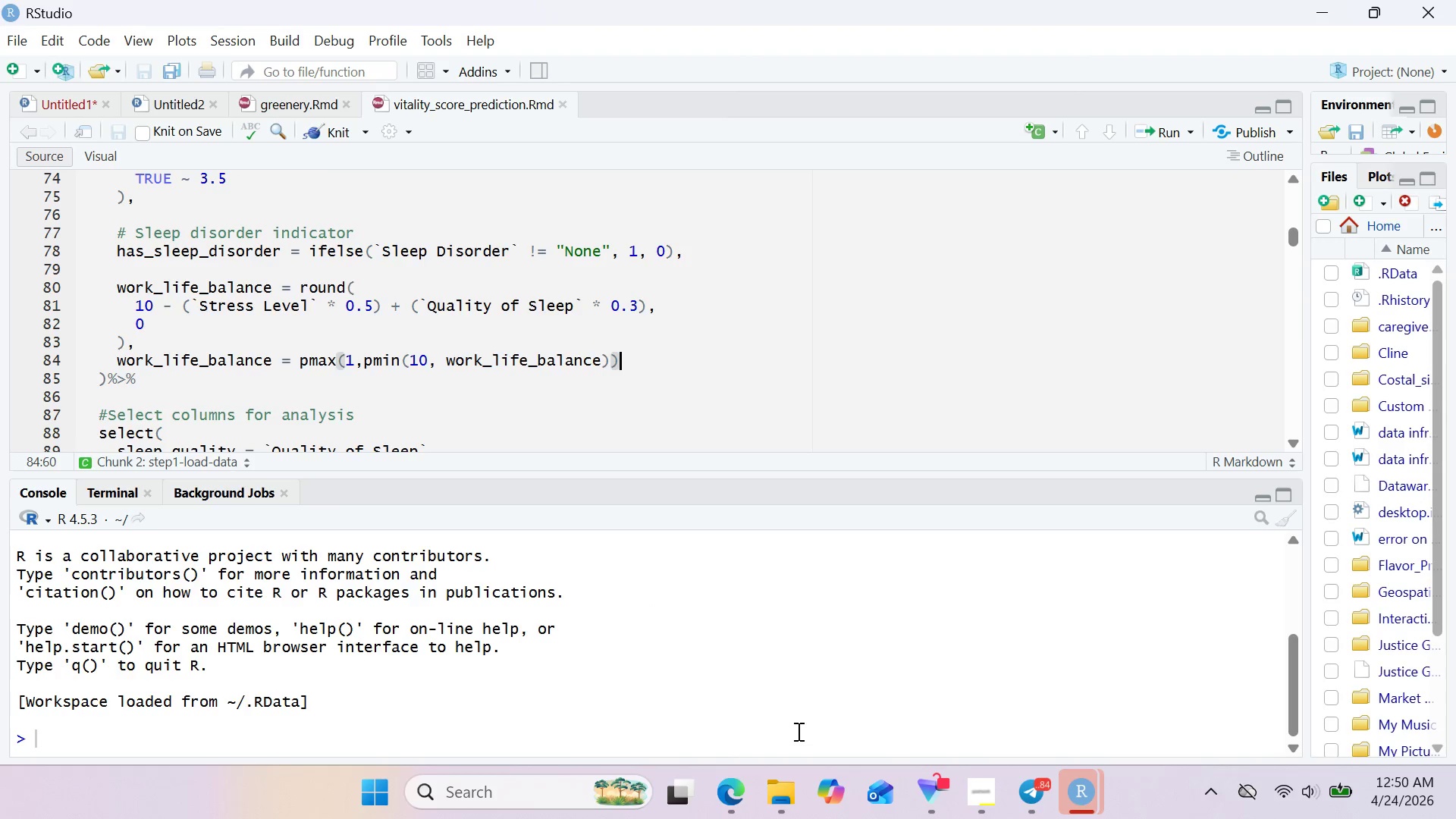 
mouse_move([1090, 748])
 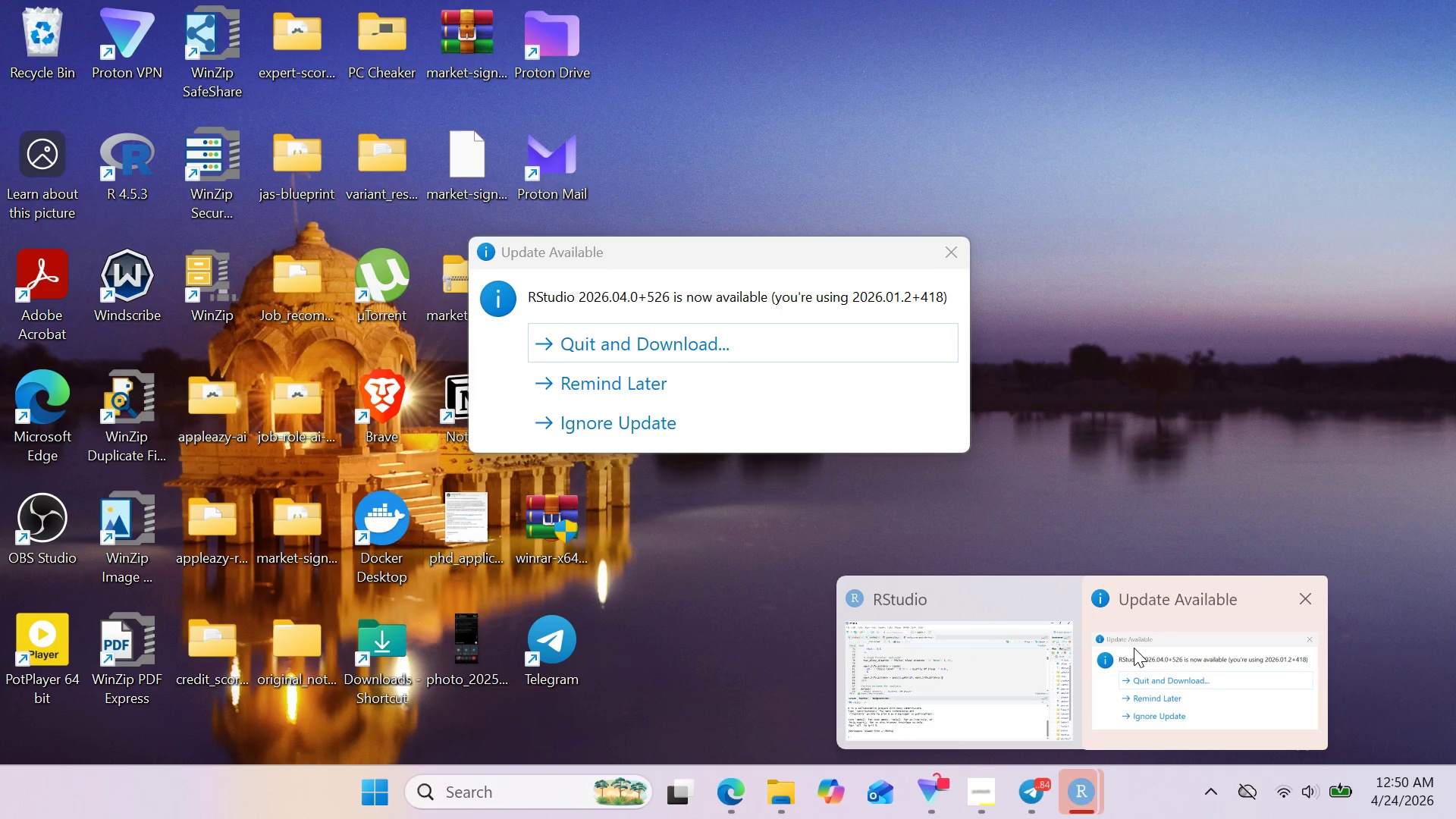 
left_click([1134, 648])
 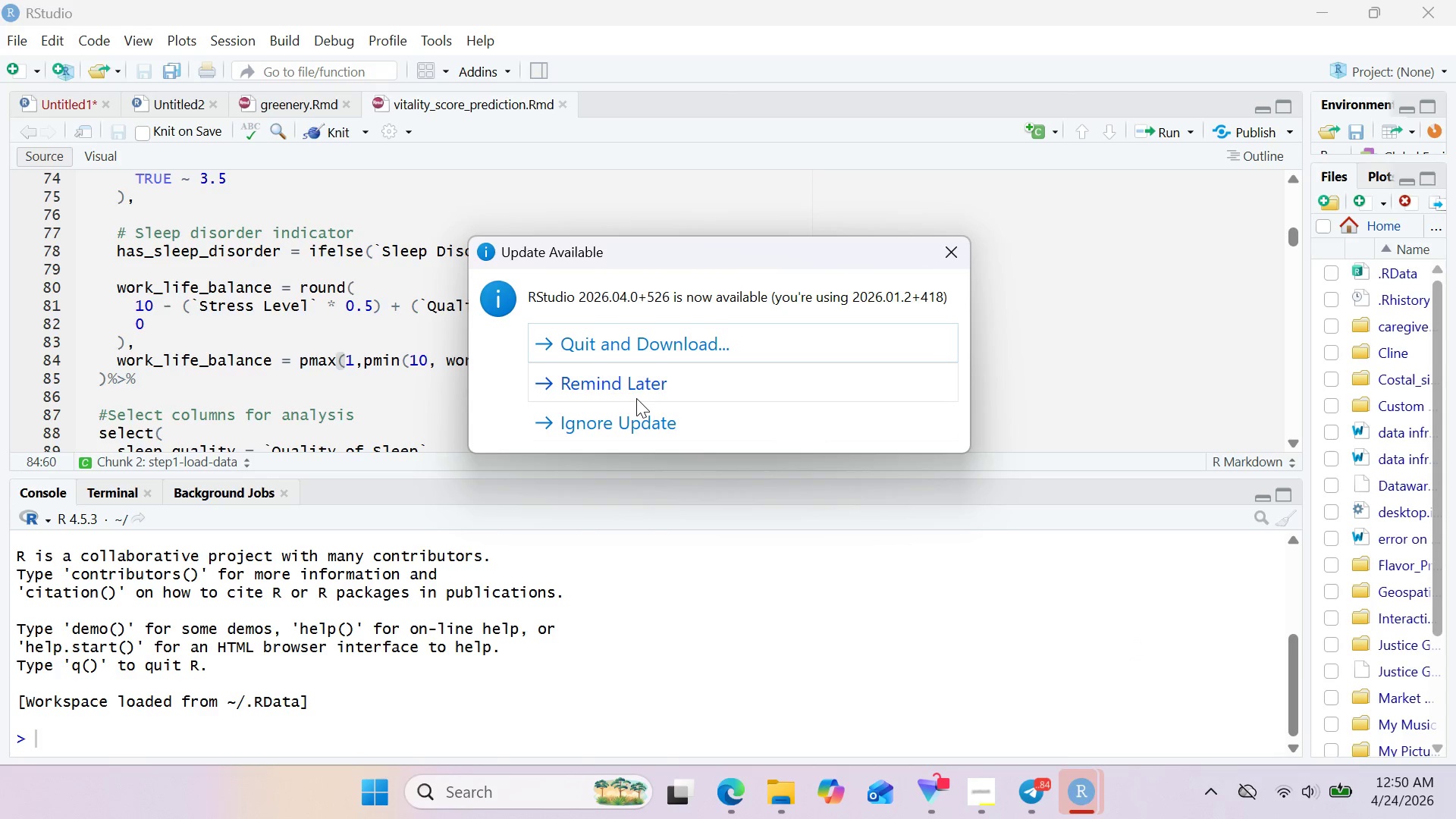 
left_click([638, 398])
 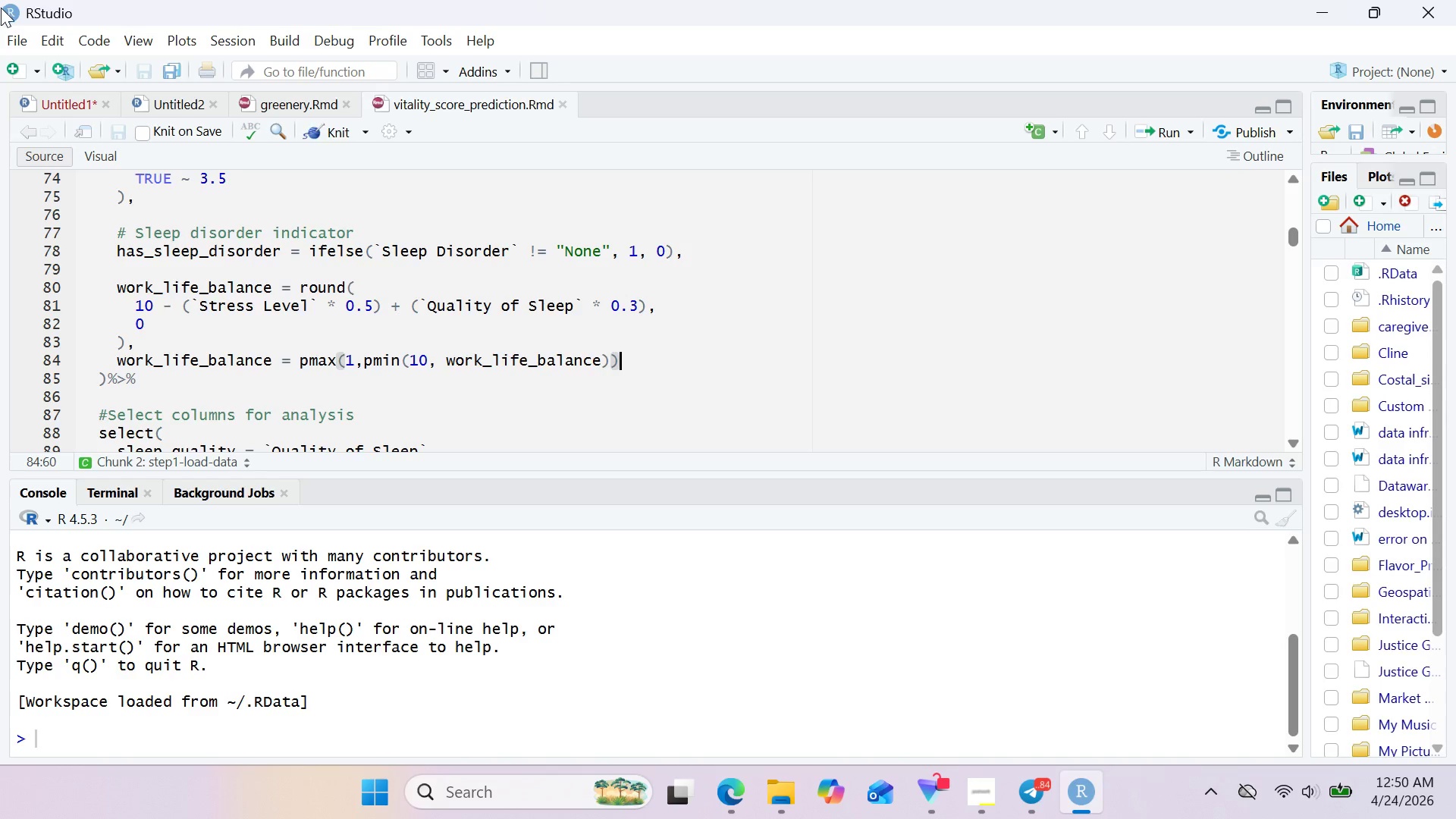 
left_click([20, 42])
 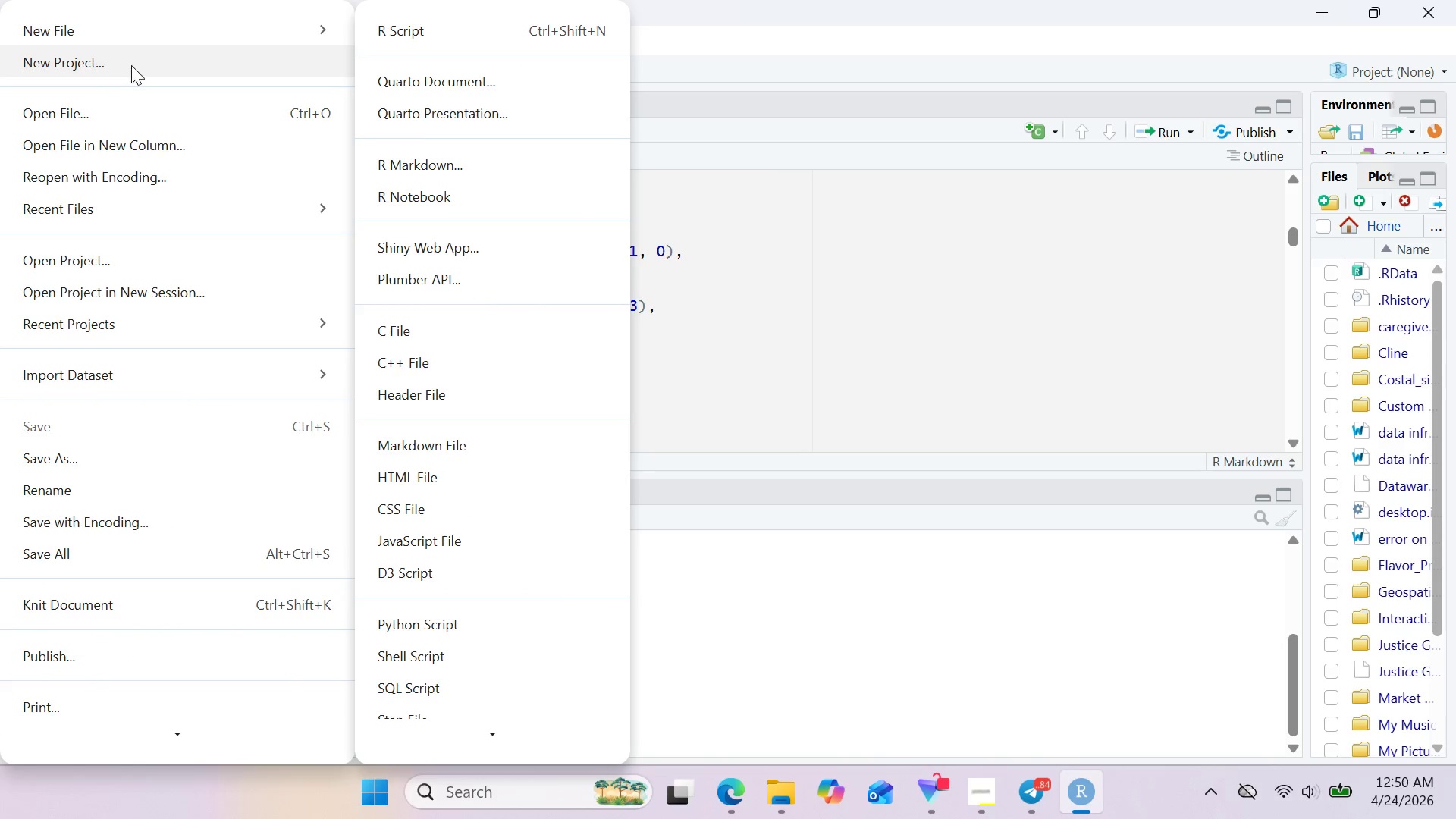 
left_click([132, 64])
 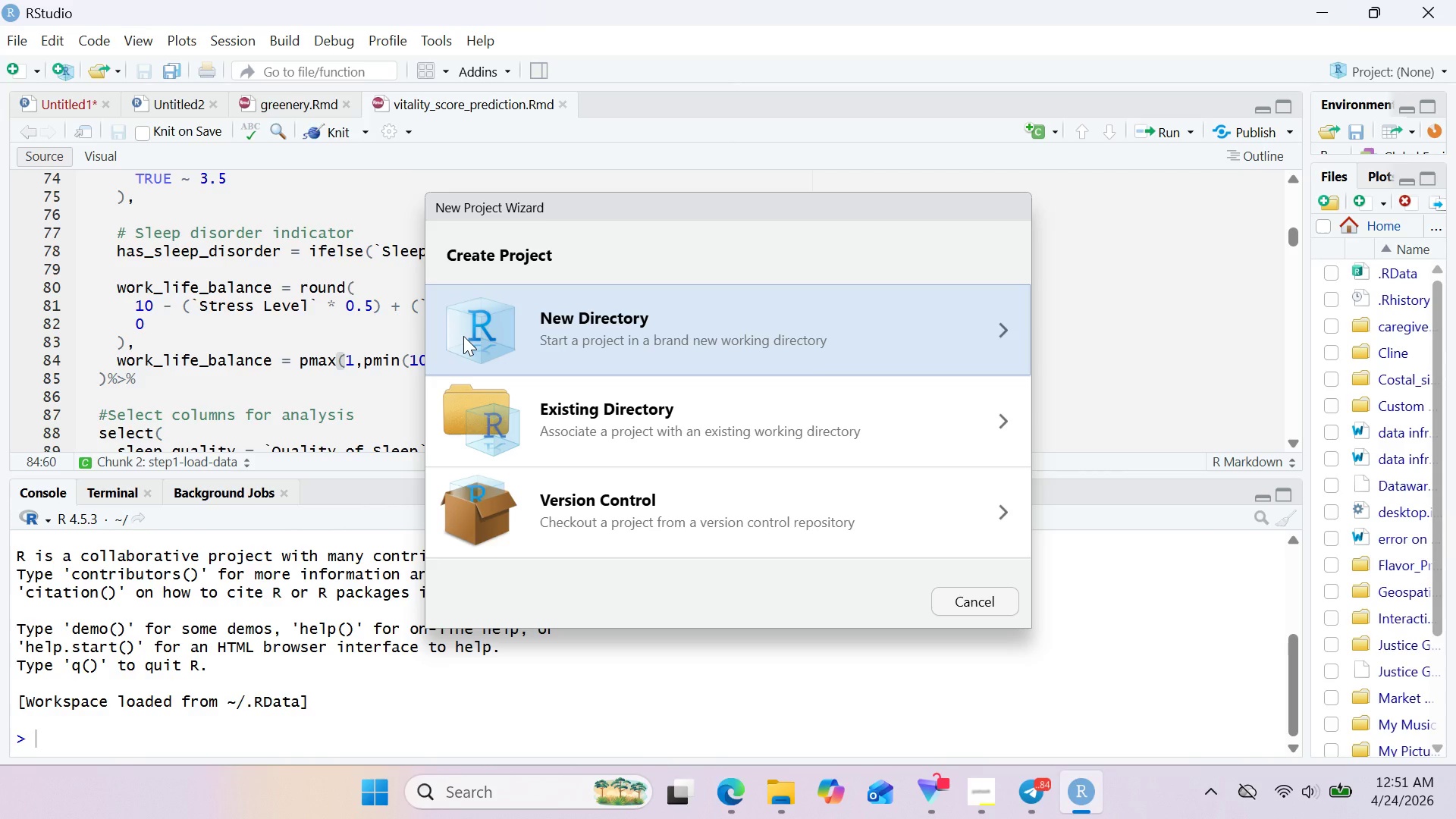 
wait(38.41)
 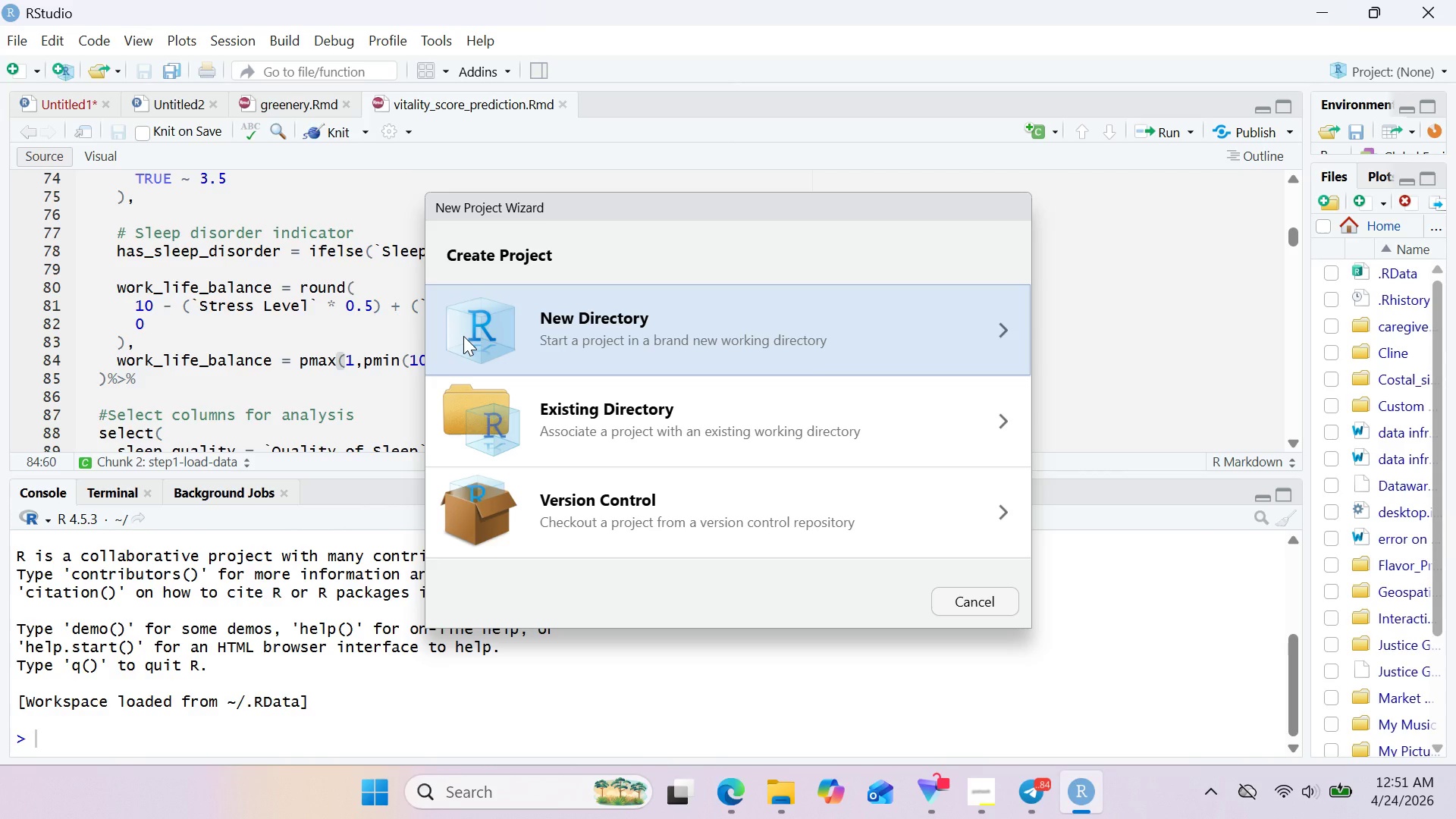 
left_click([613, 344])
 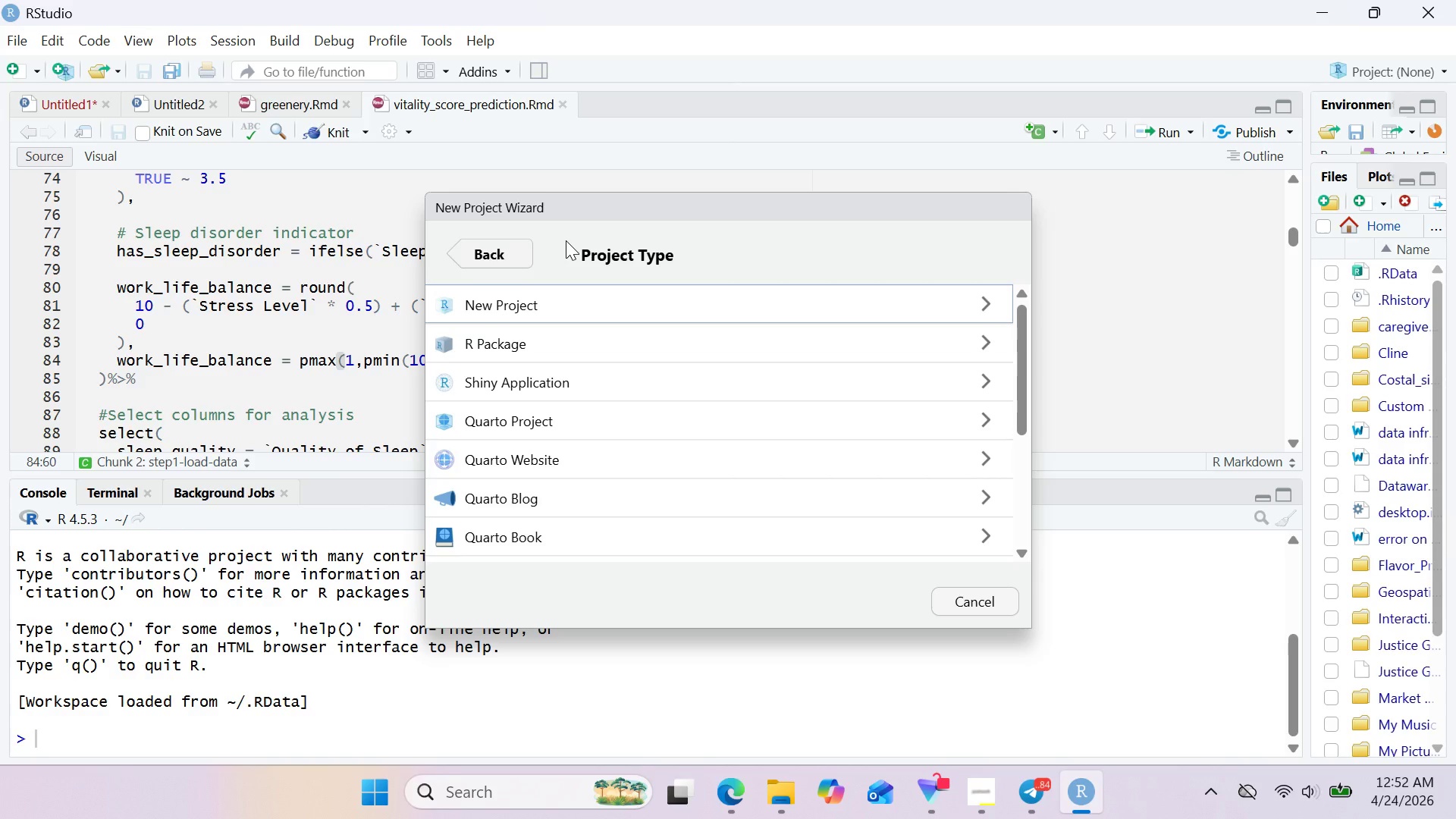 
wait(70.8)
 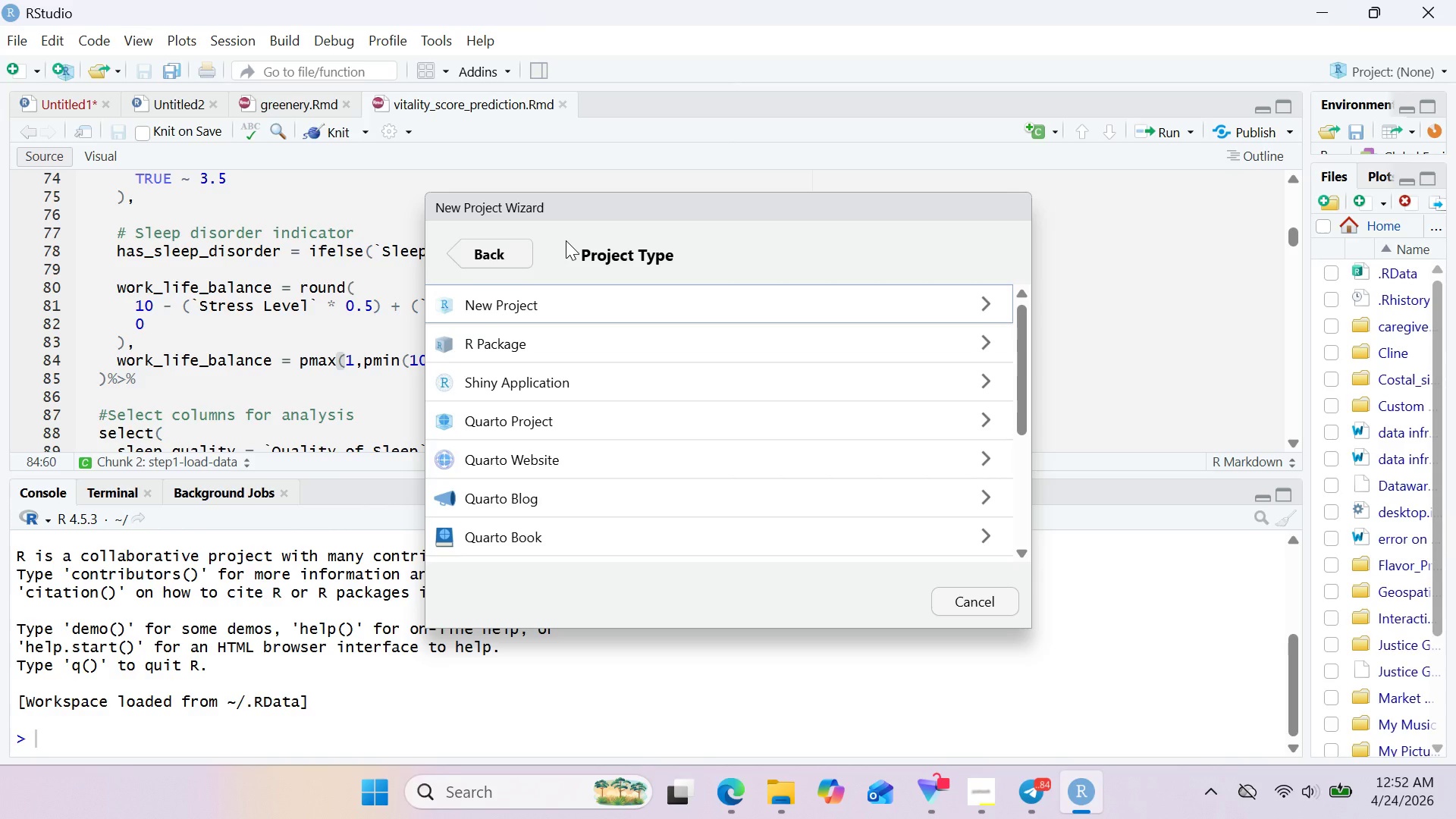 
left_click([584, 298])
 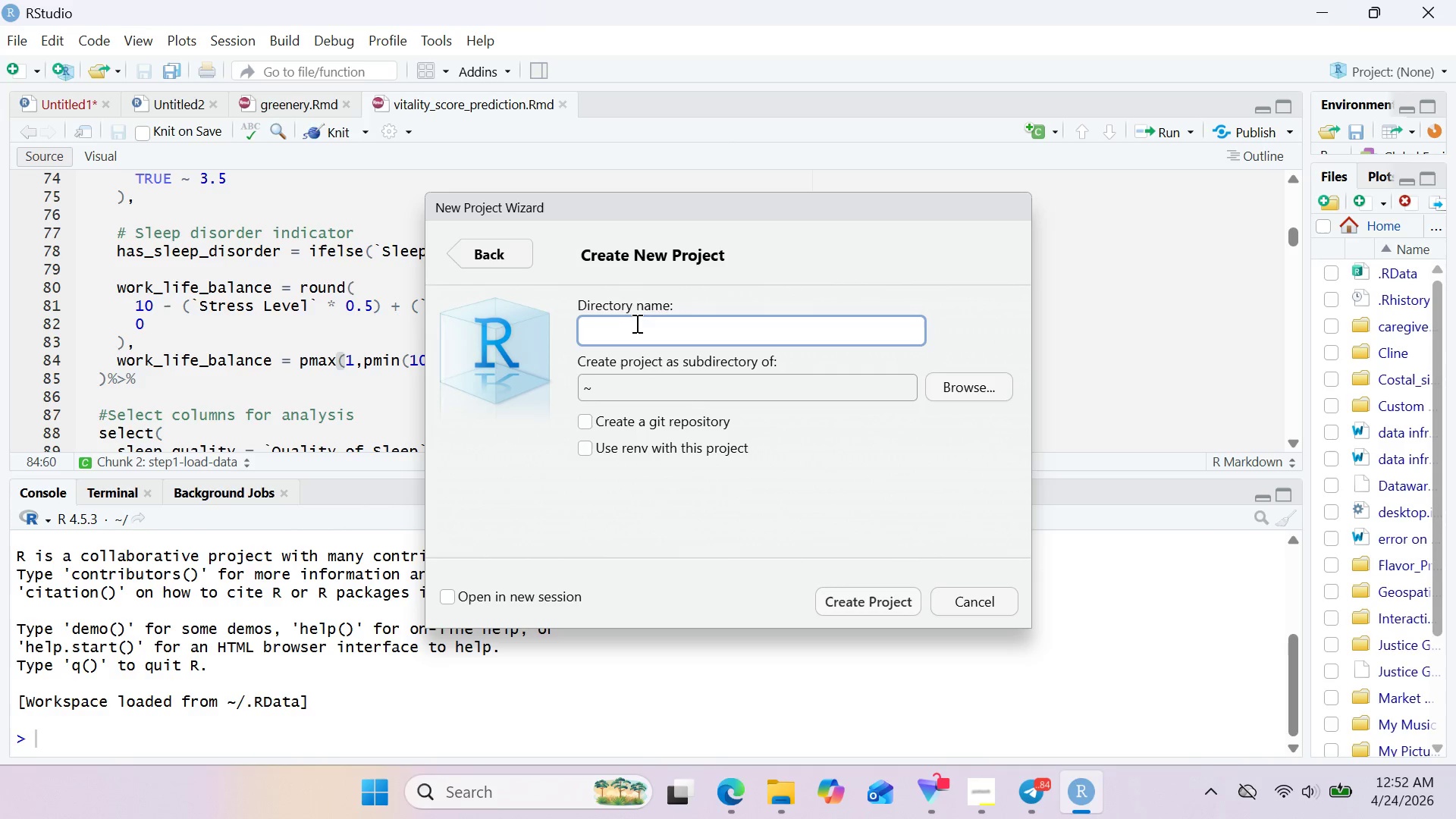 
left_click([635, 325])
 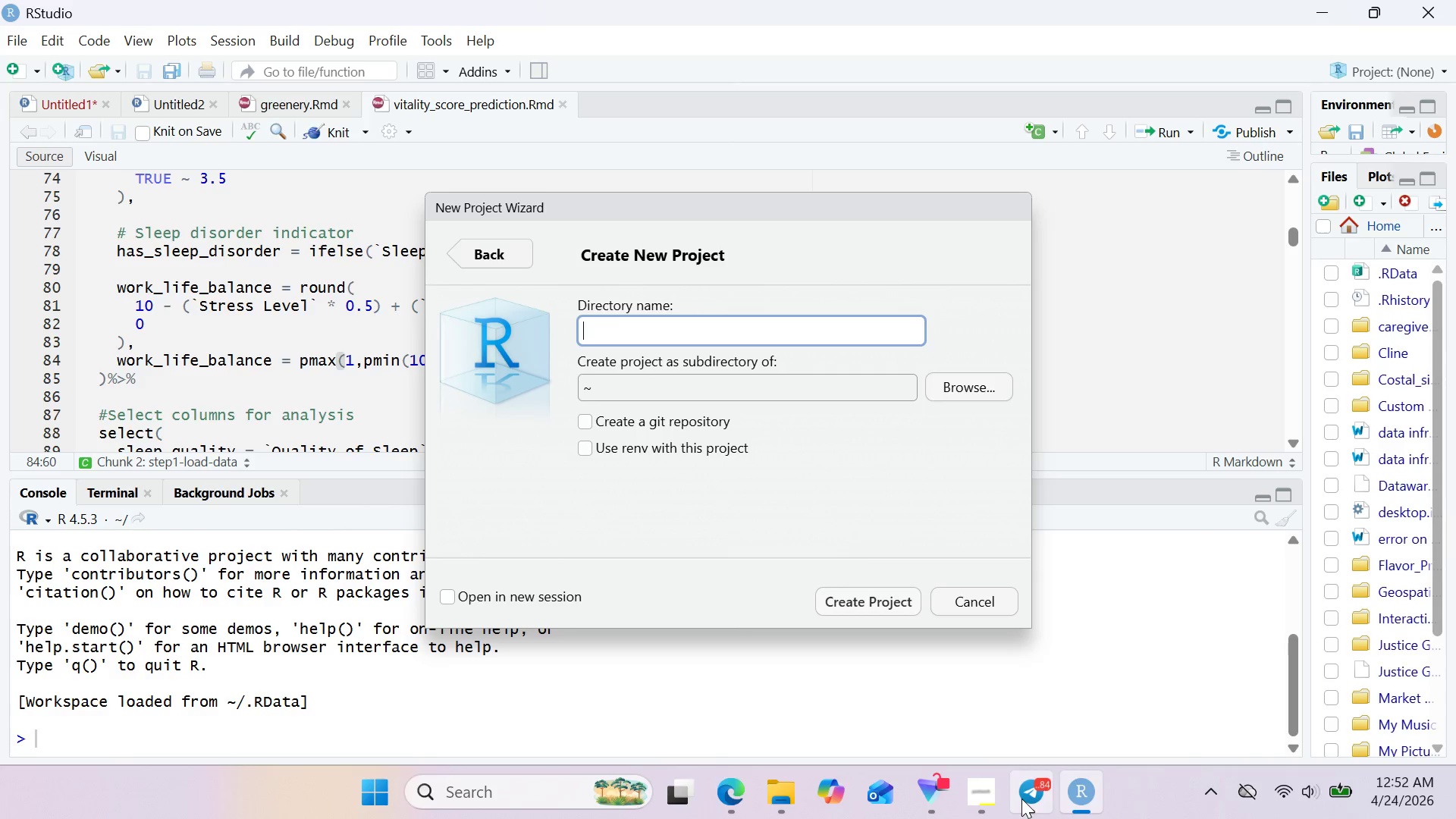 
left_click([983, 790])